 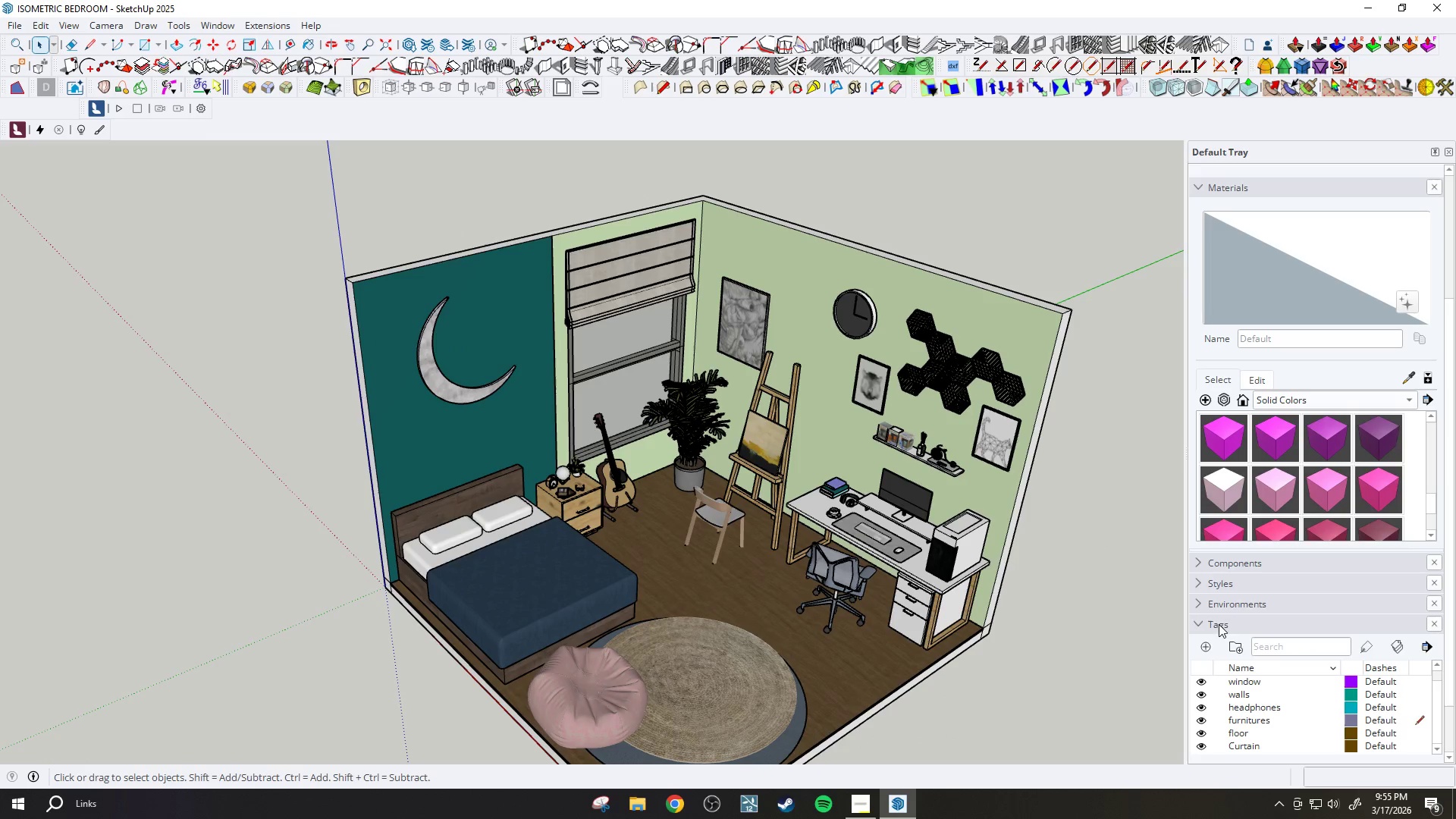 
left_click([1290, 728])
 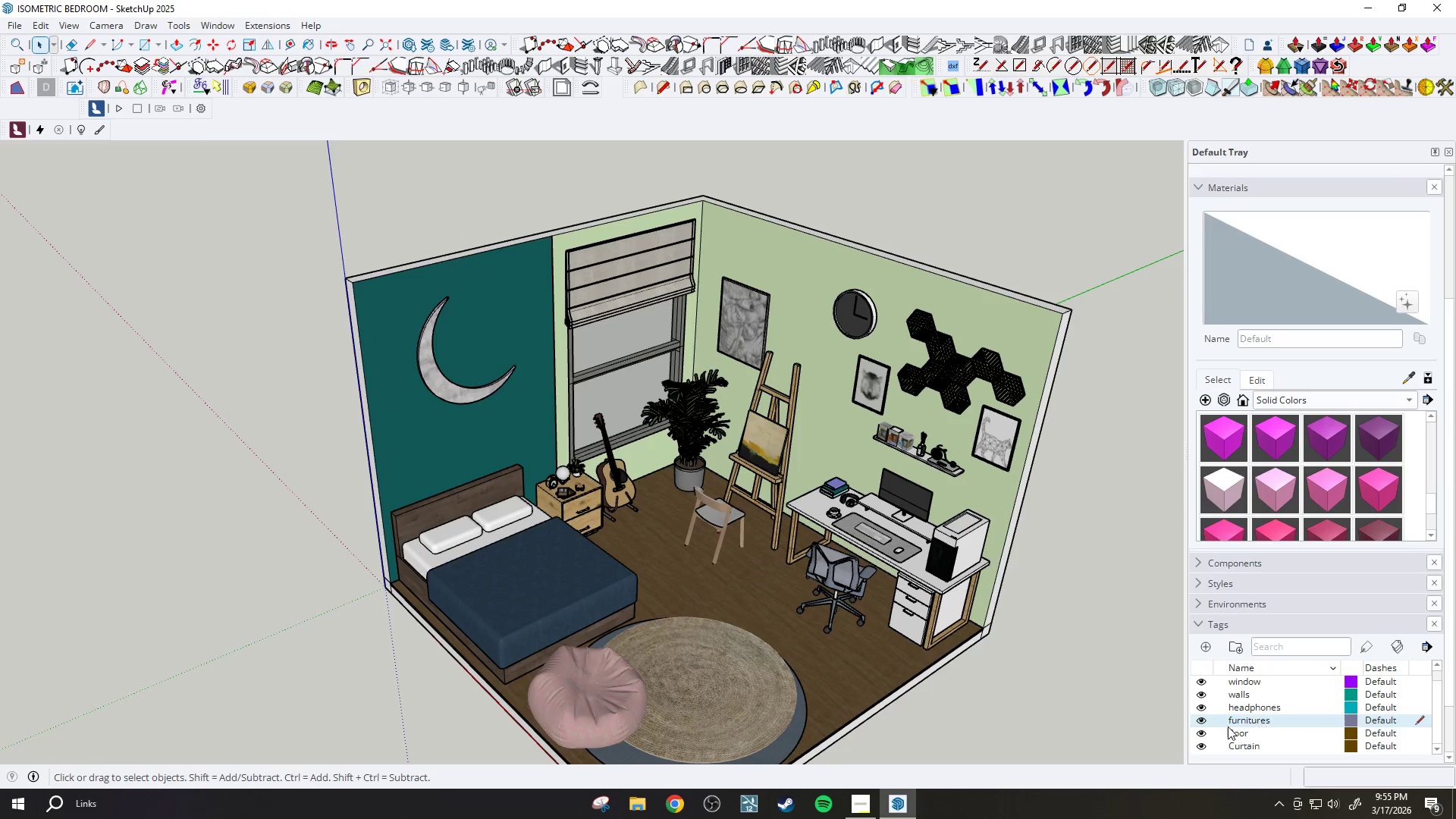 
left_click([1200, 723])
 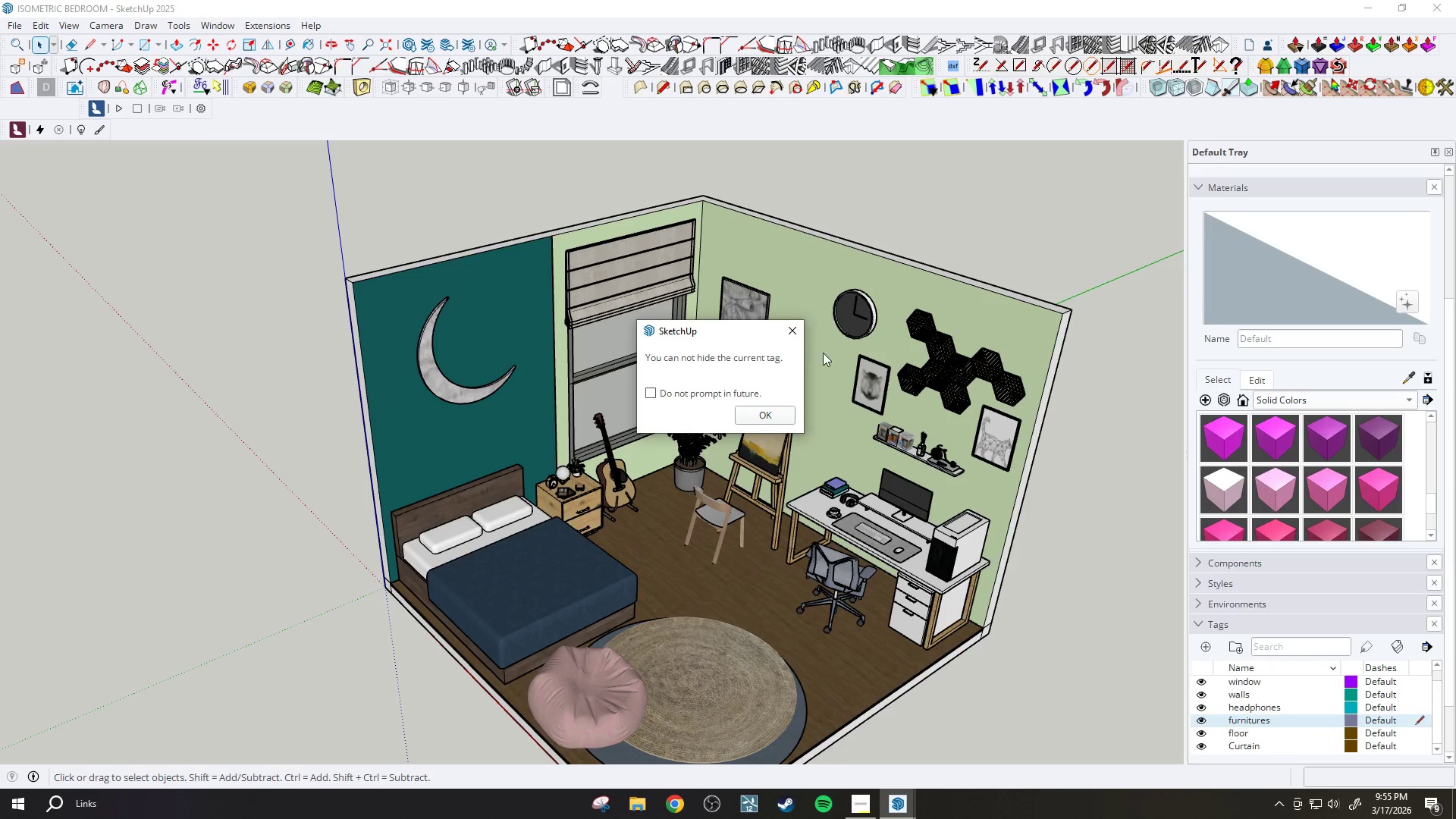 
left_click([791, 333])
 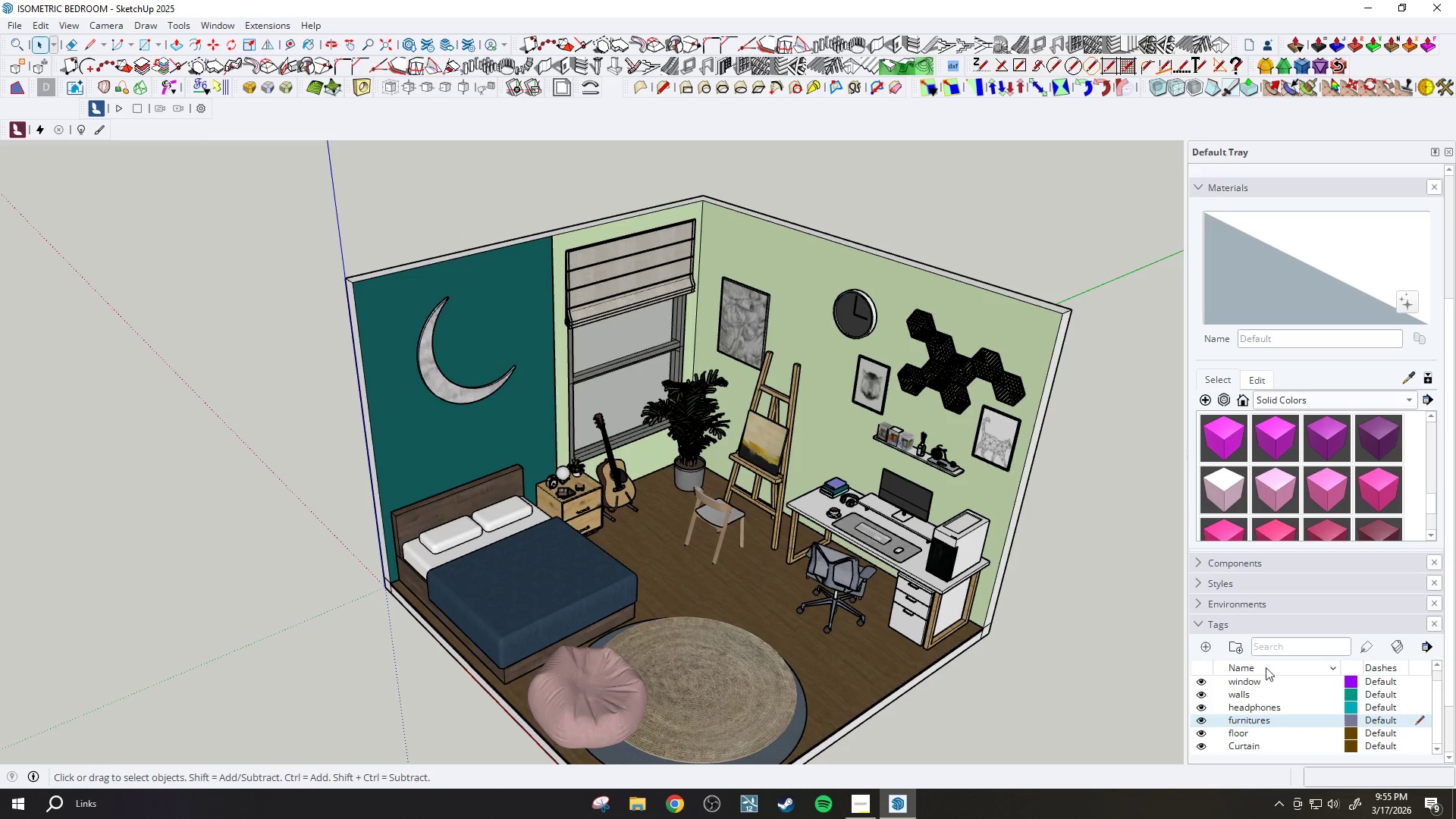 
scroll: coordinate [1312, 686], scroll_direction: up, amount: 2.0
 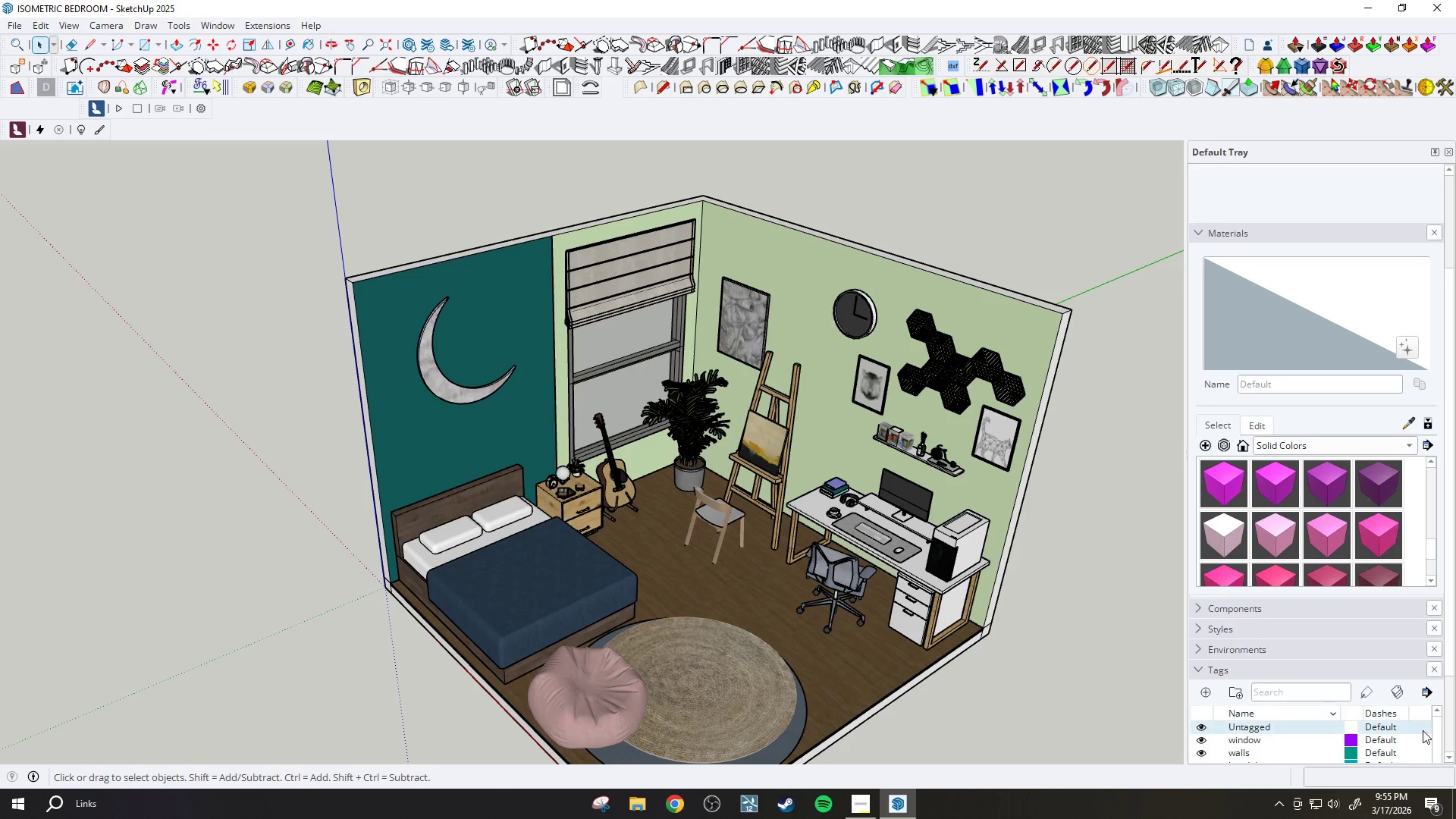 
scroll: coordinate [1320, 642], scroll_direction: down, amount: 4.0